 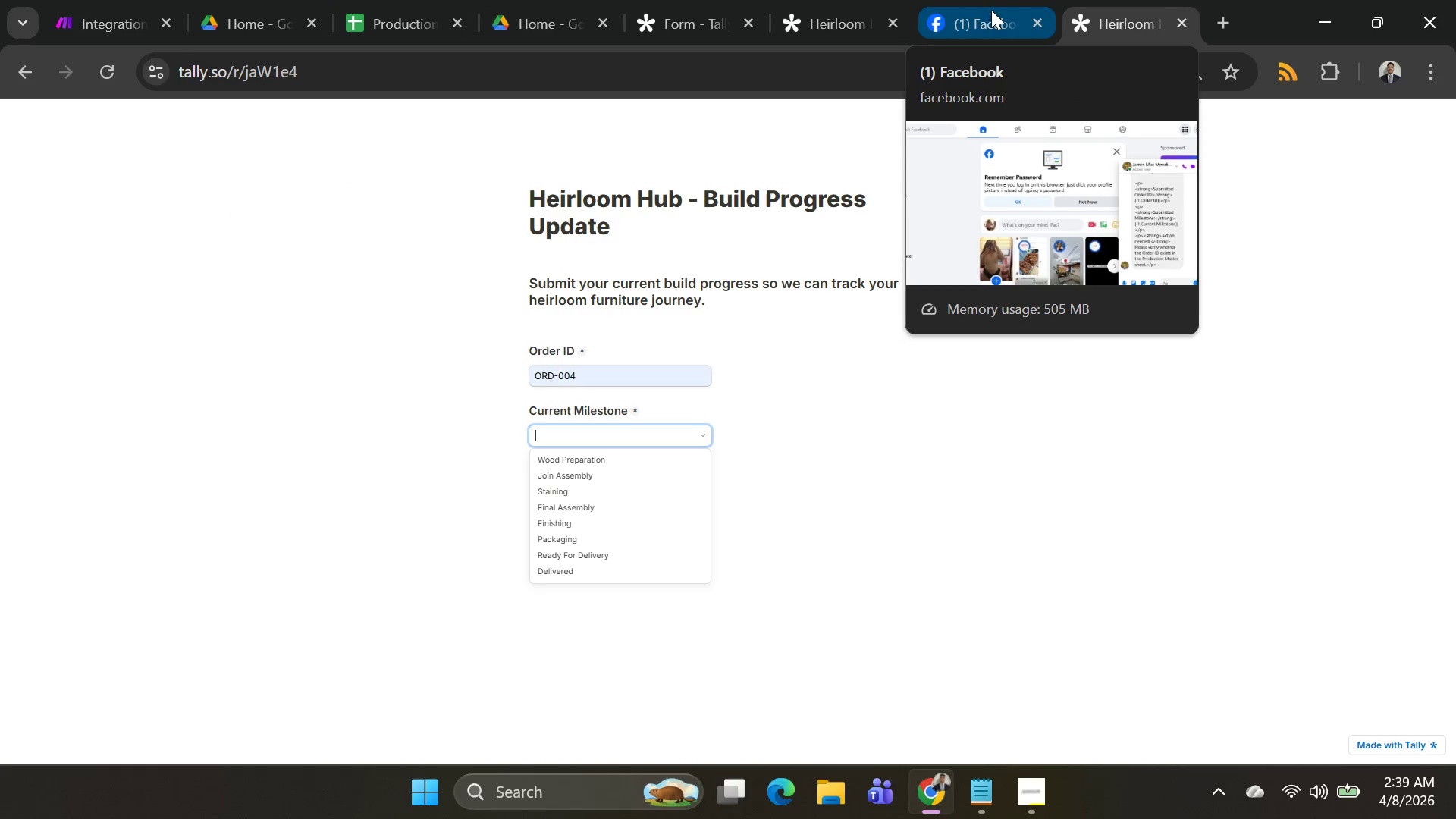 
left_click([391, 26])
 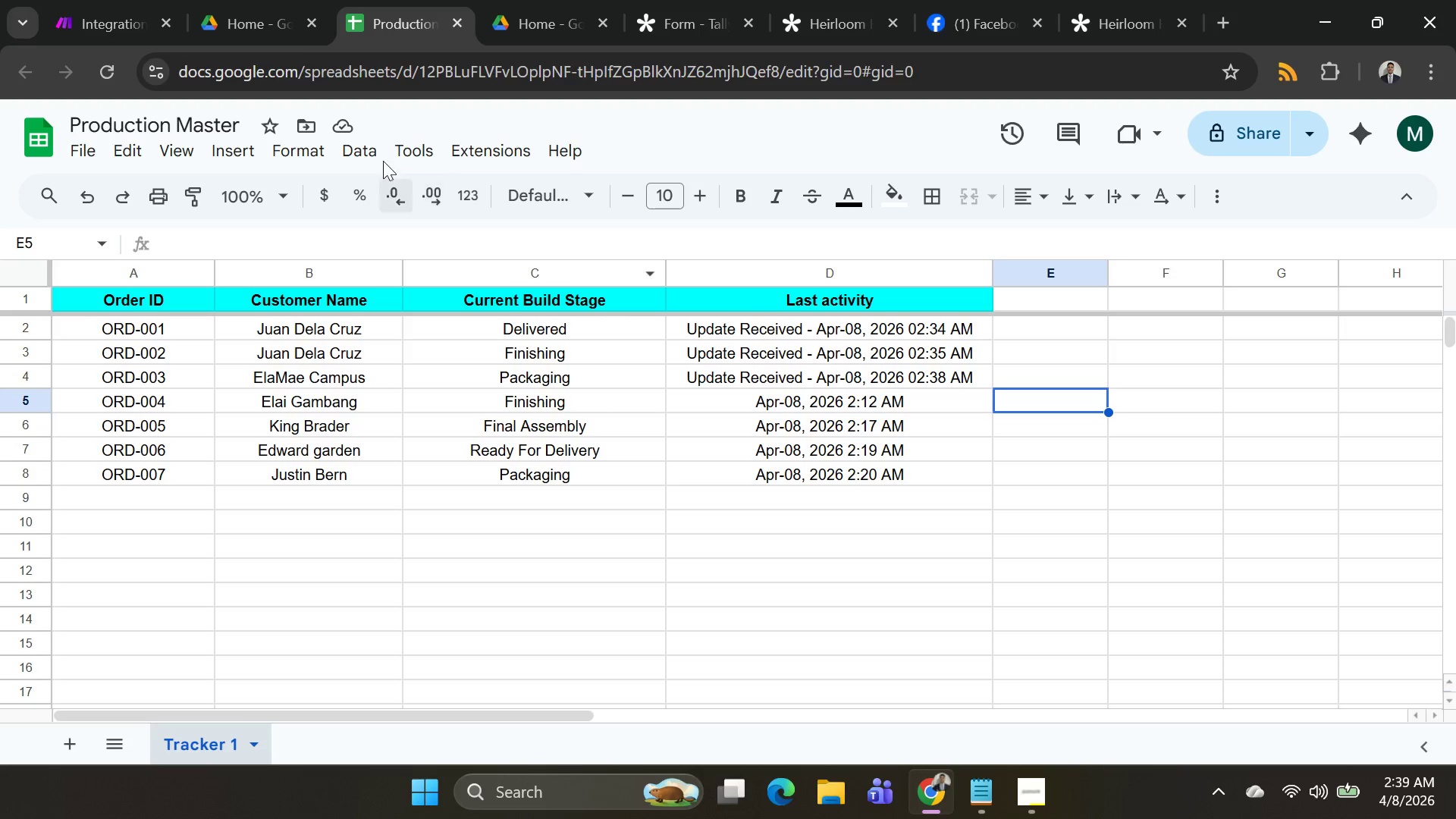 
wait(5.42)
 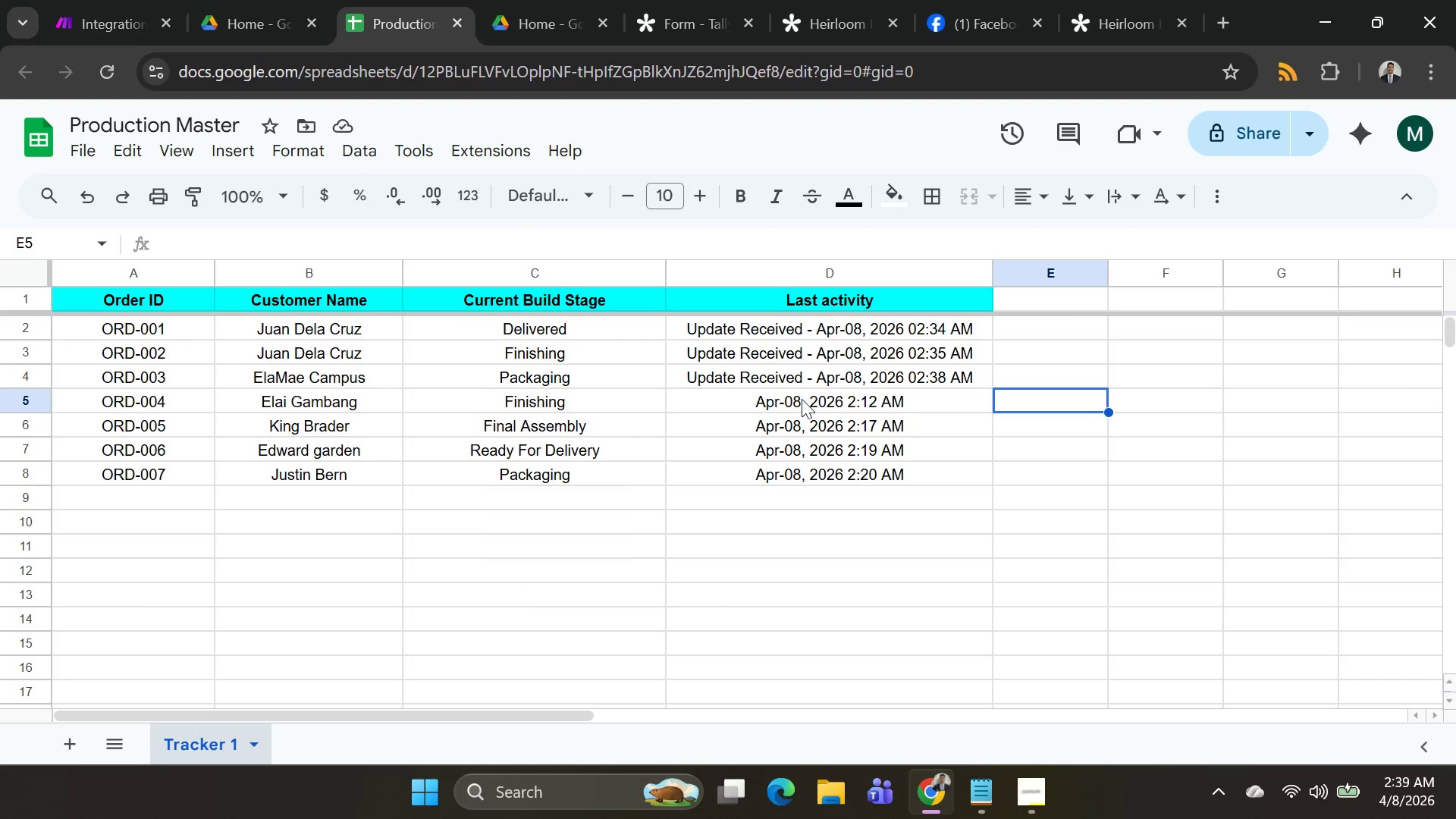 
left_click([64, 15])
 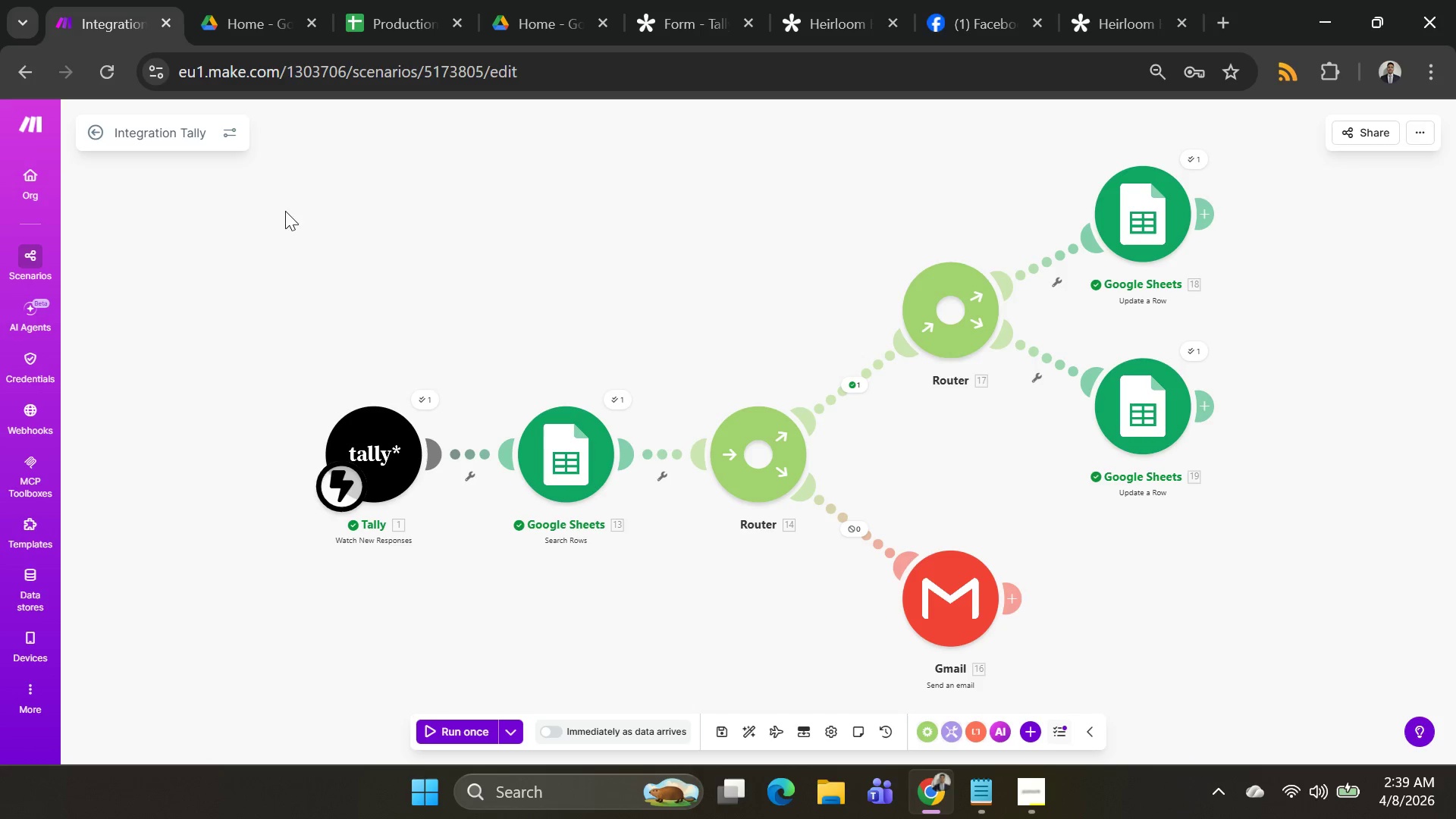 
left_click([222, 31])
 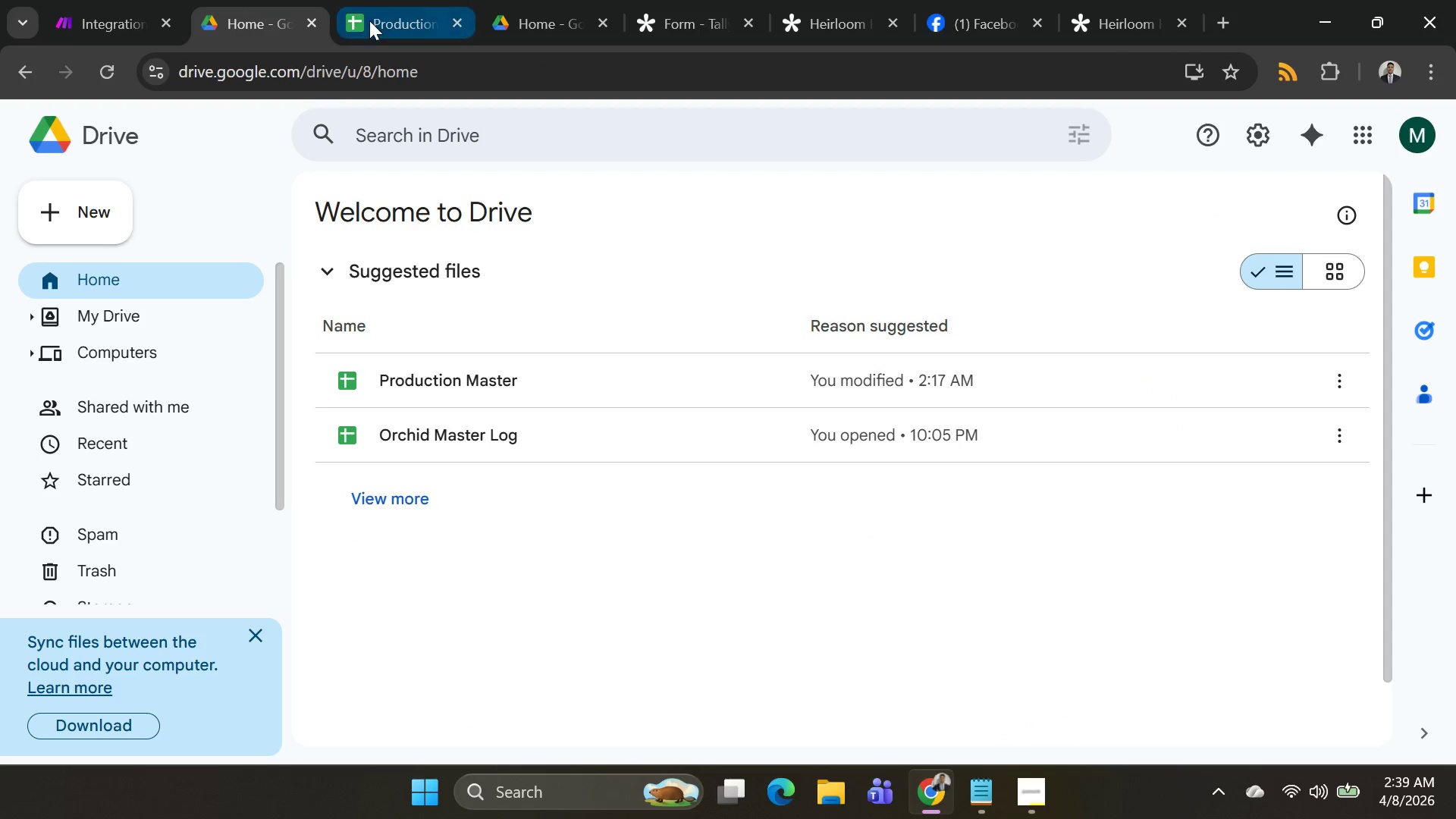 
left_click([369, 20])
 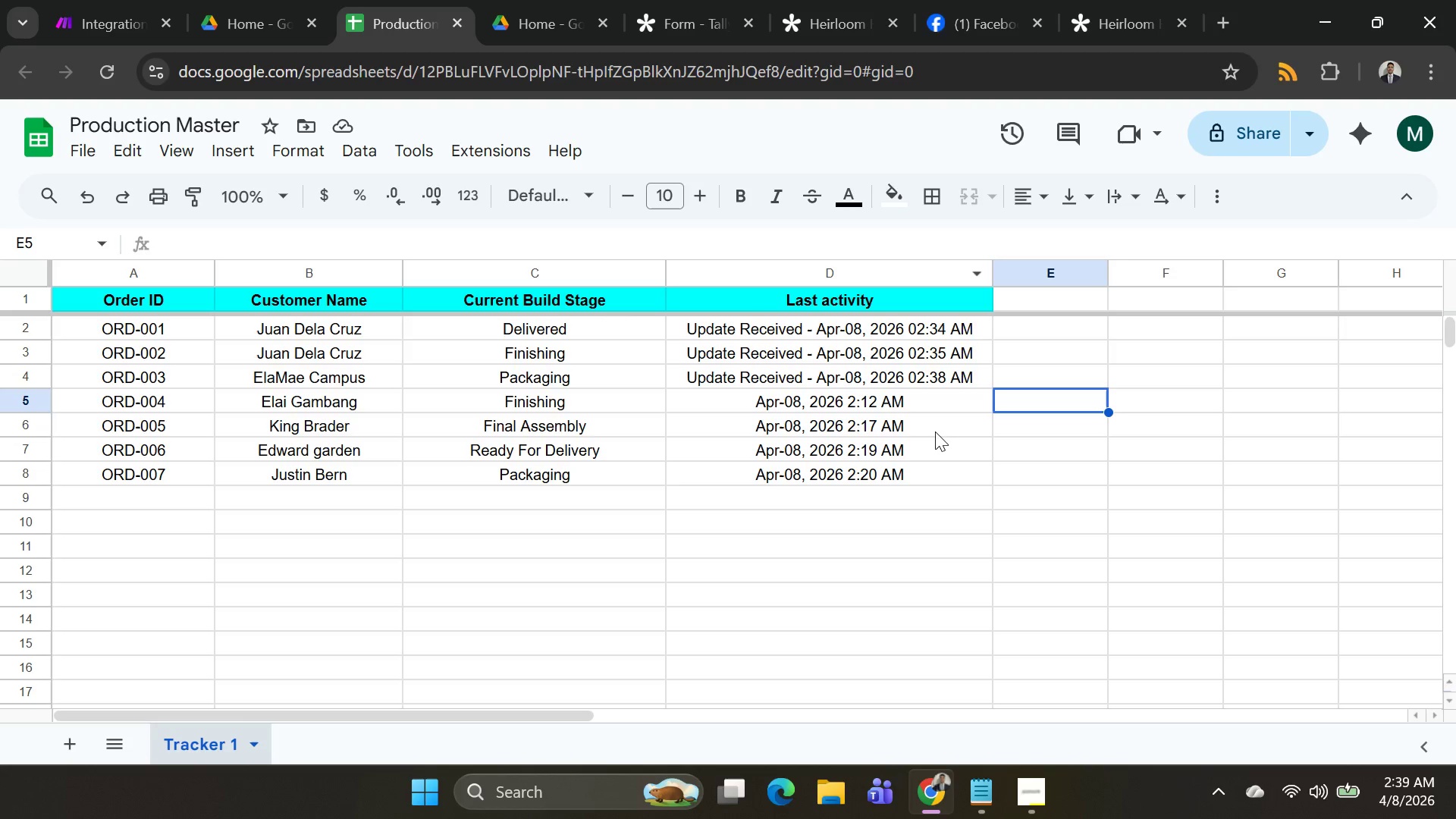 
wait(10.01)
 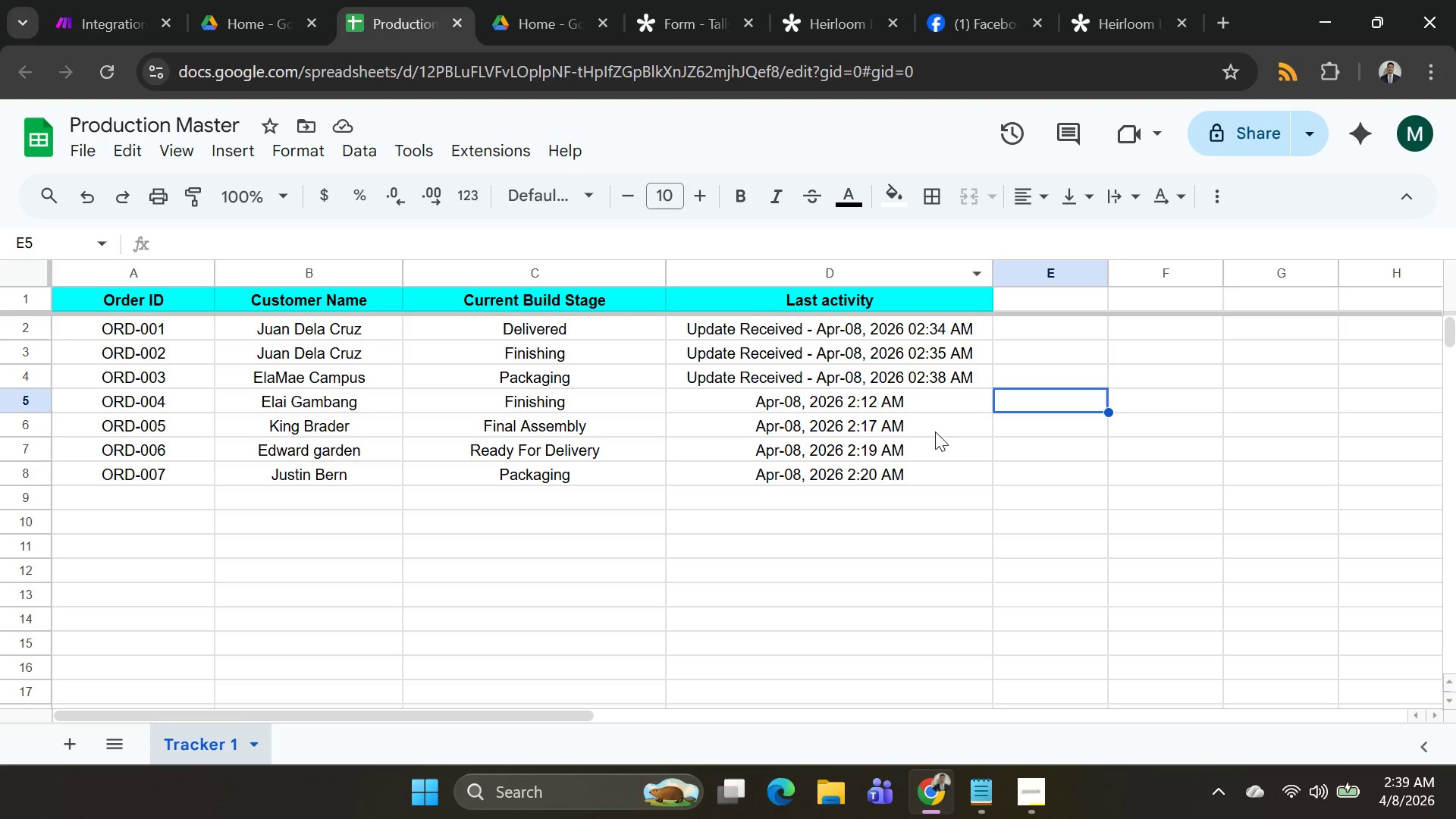 
left_click([1099, 20])
 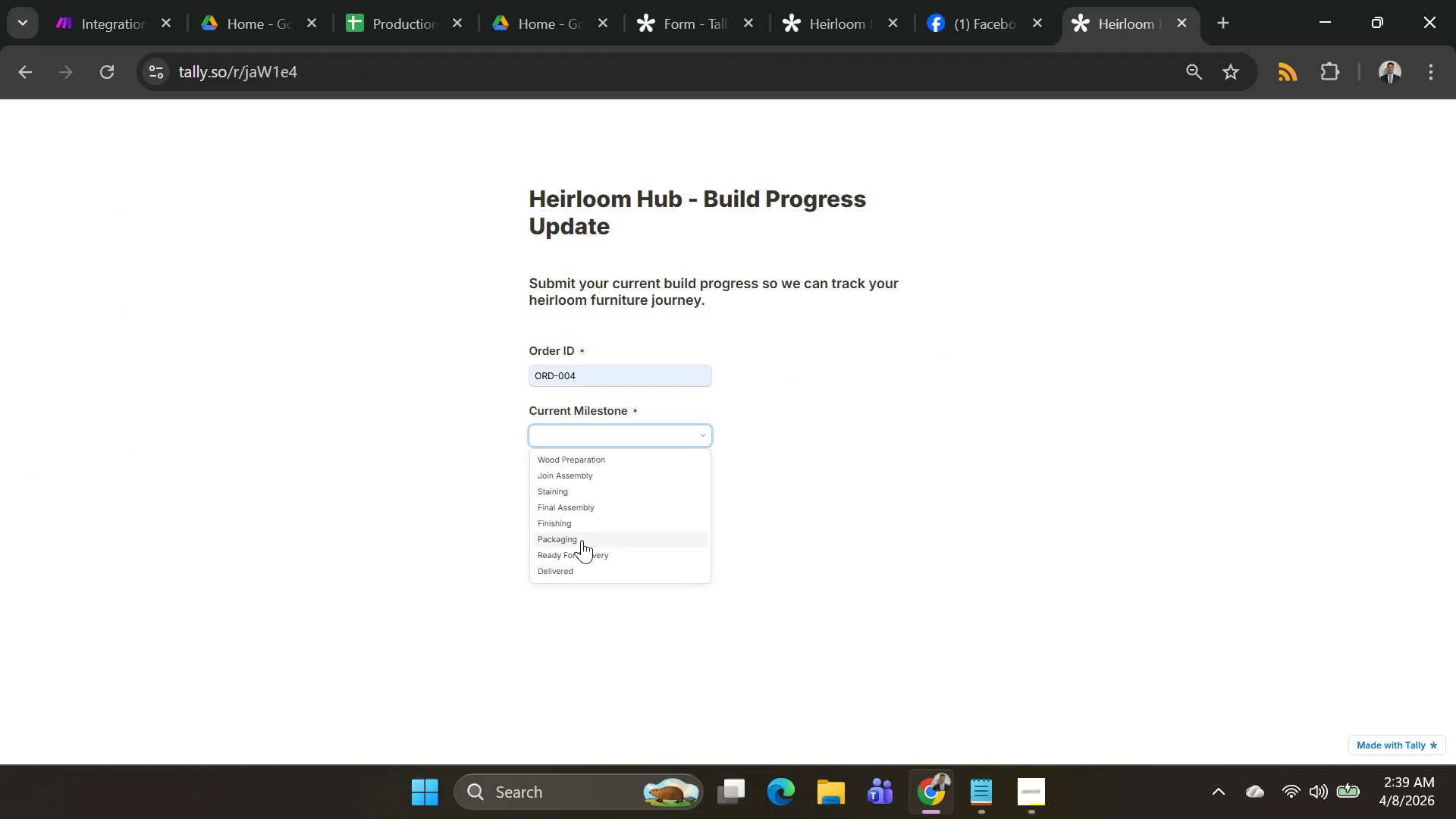 
left_click([582, 540])
 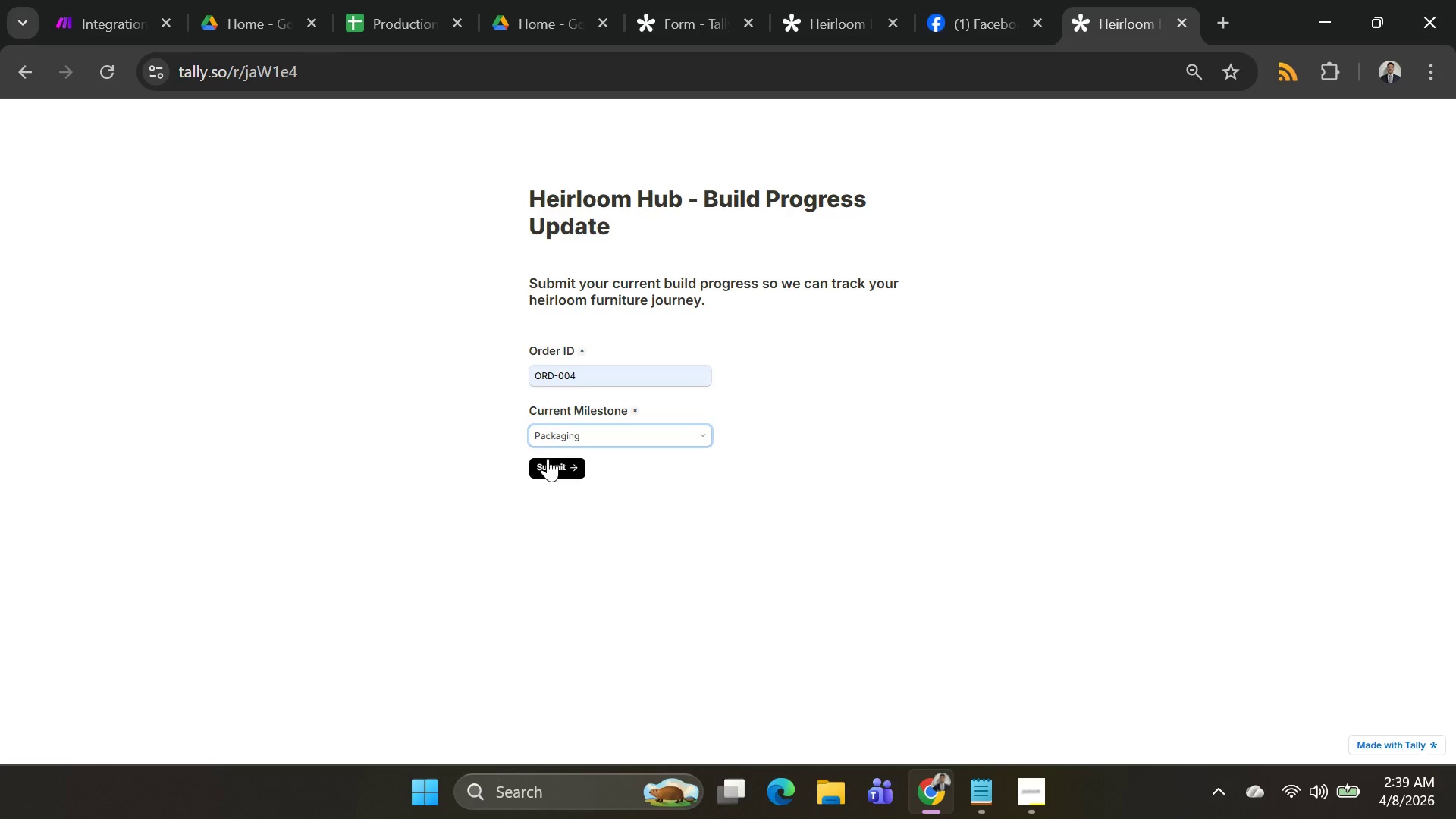 
left_click([550, 469])
 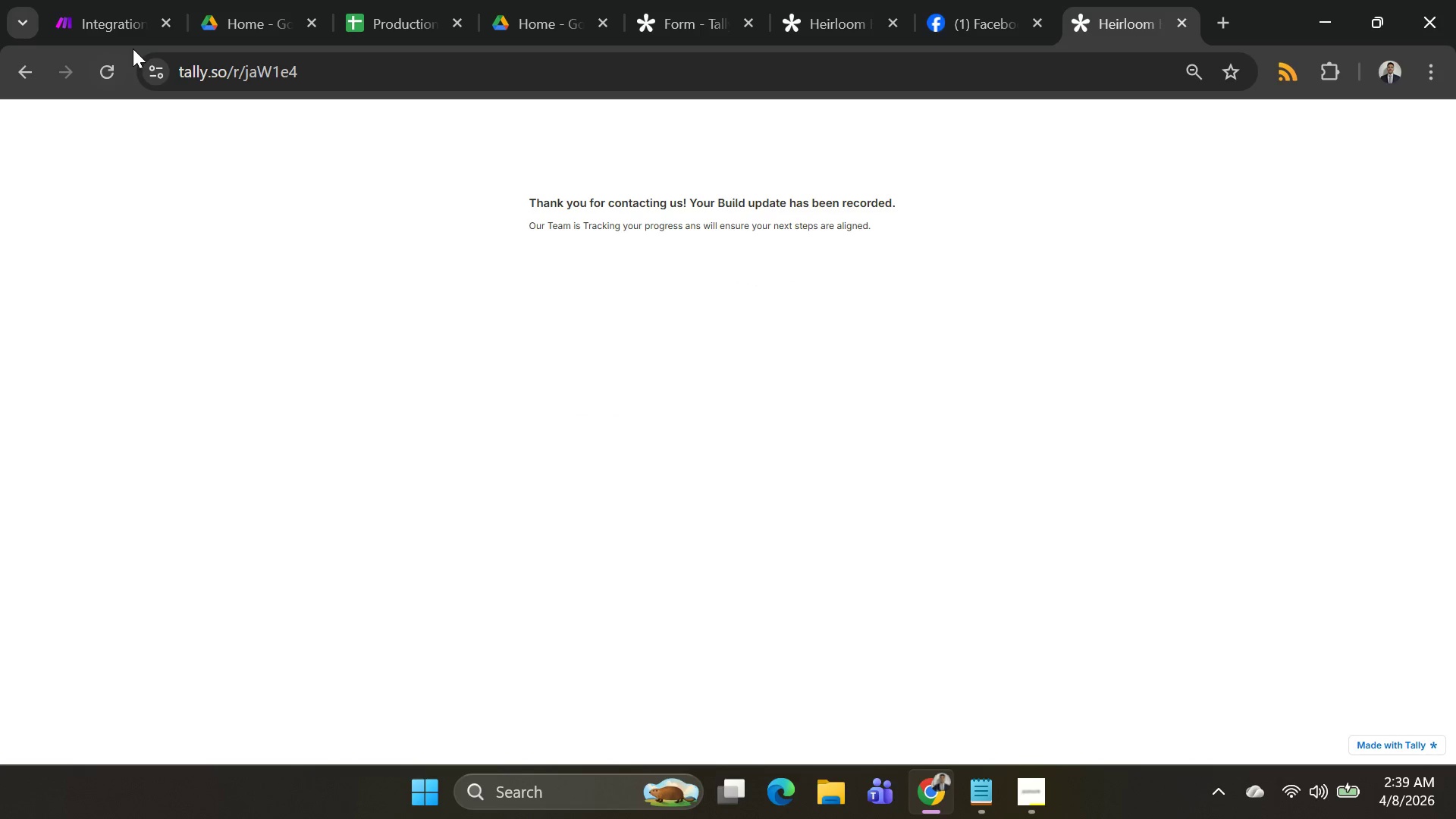 
left_click([119, 27])
 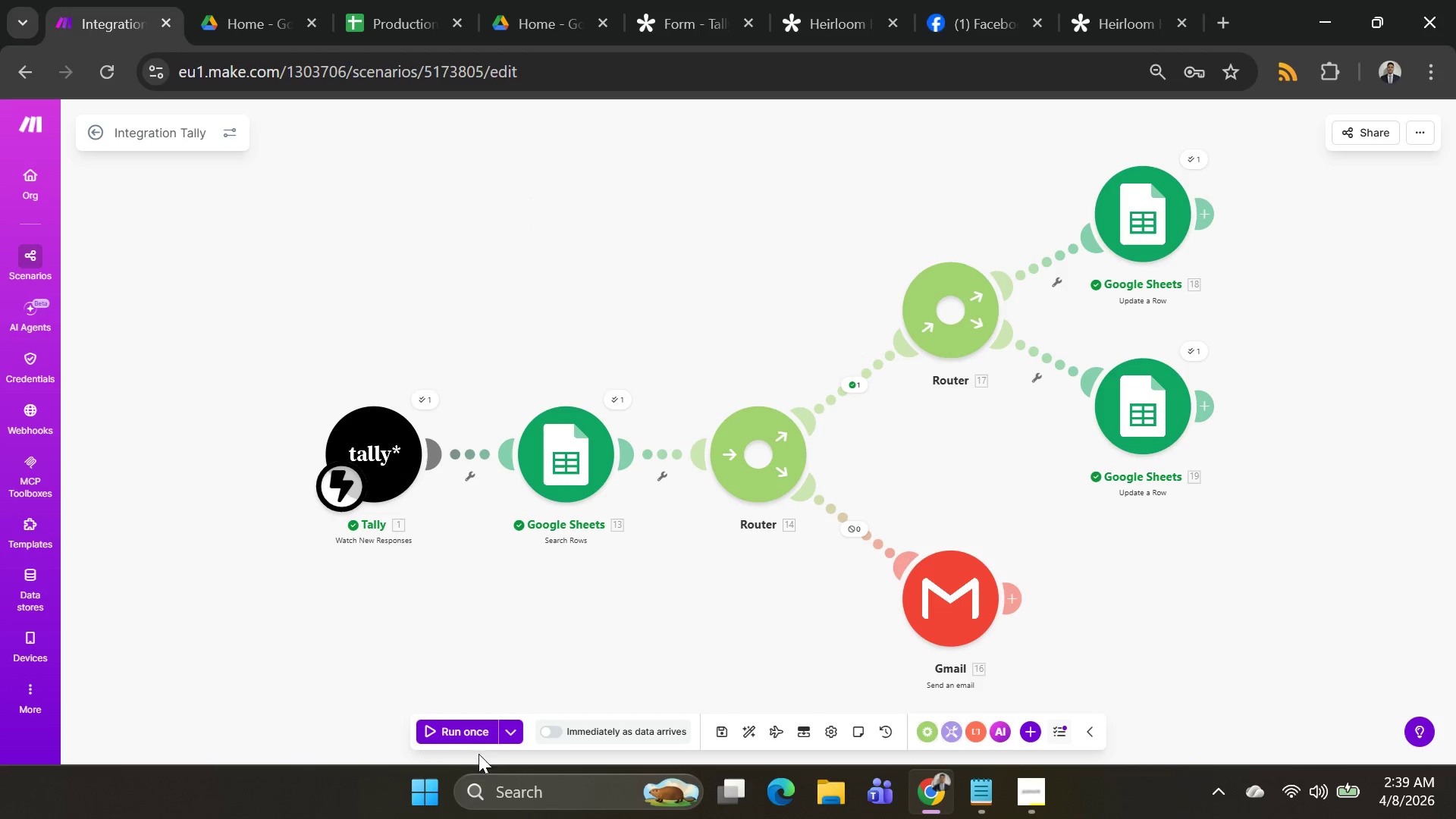 
left_click([468, 728])
 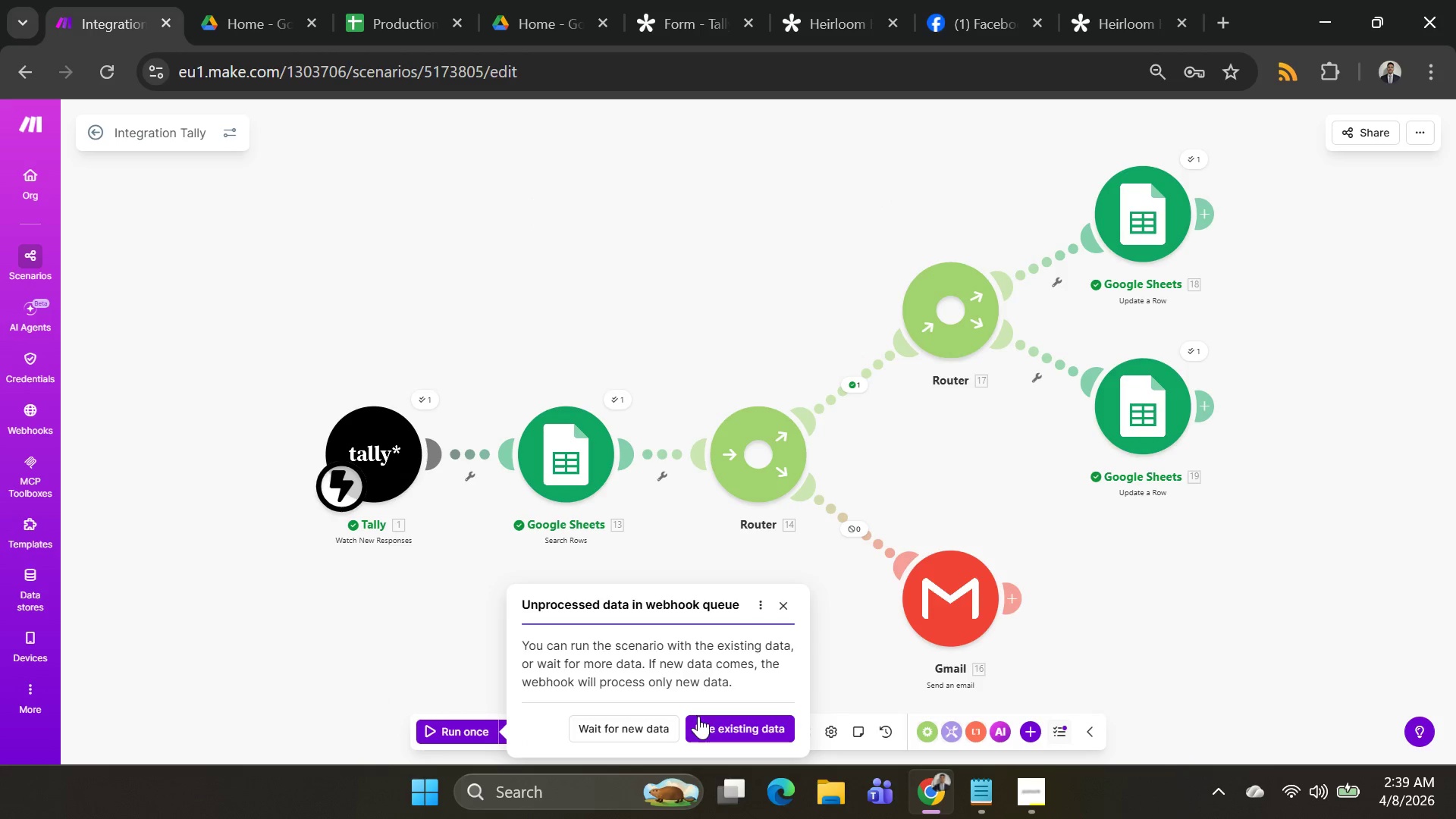 
left_click([712, 730])
 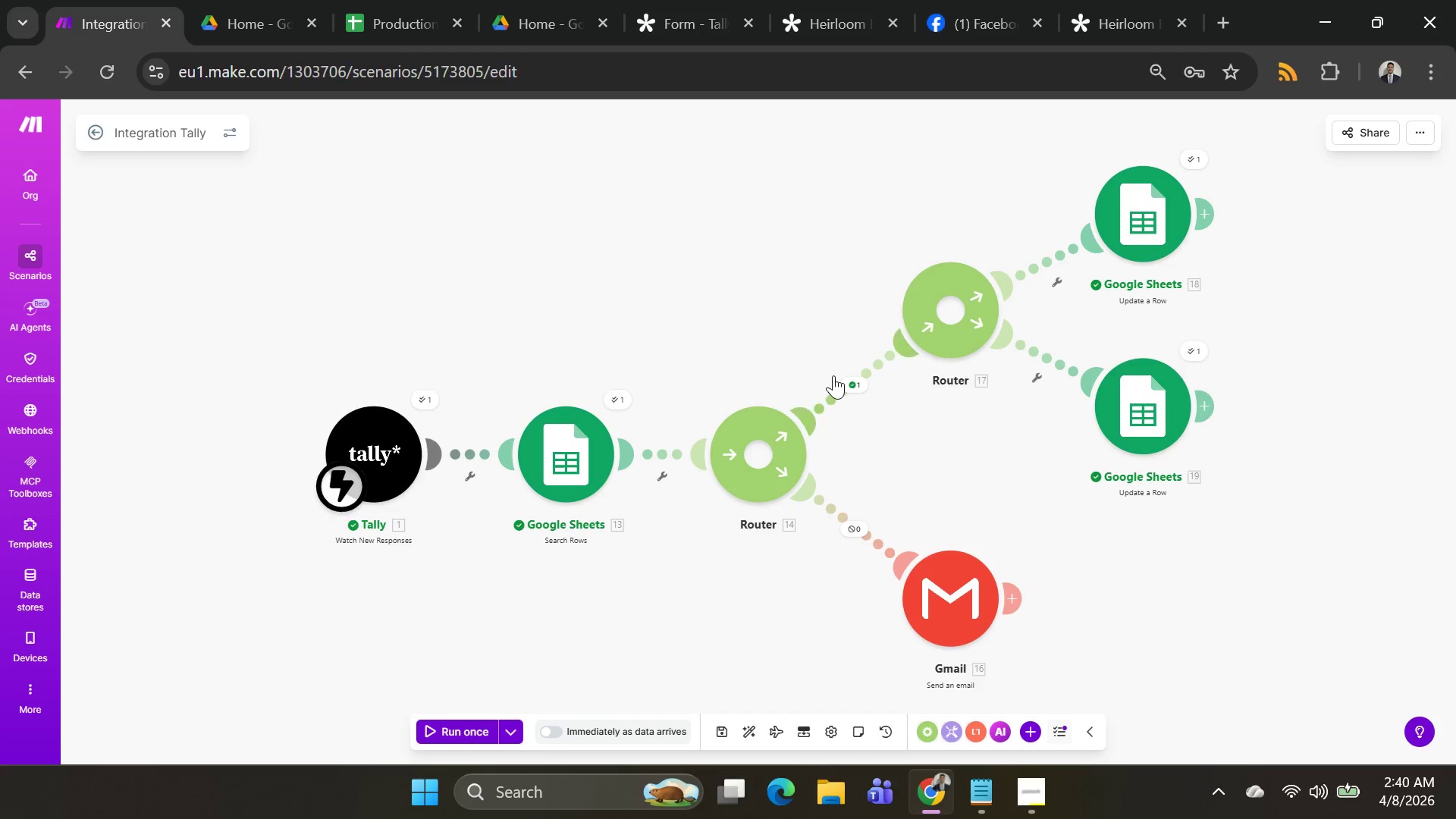 
scroll: coordinate [950, 403], scroll_direction: down, amount: 2.0
 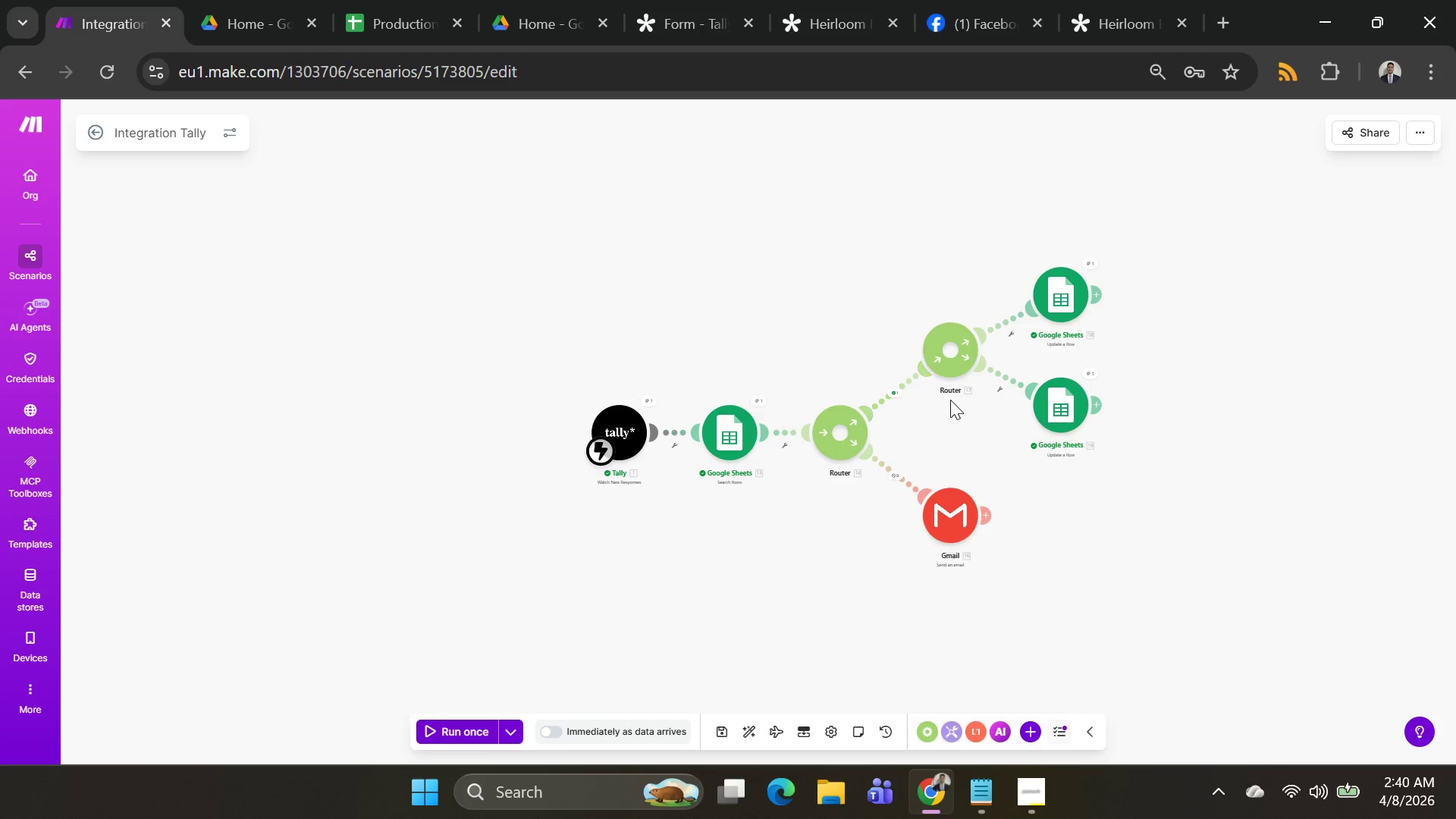 
scroll: coordinate [950, 400], scroll_direction: up, amount: 2.0
 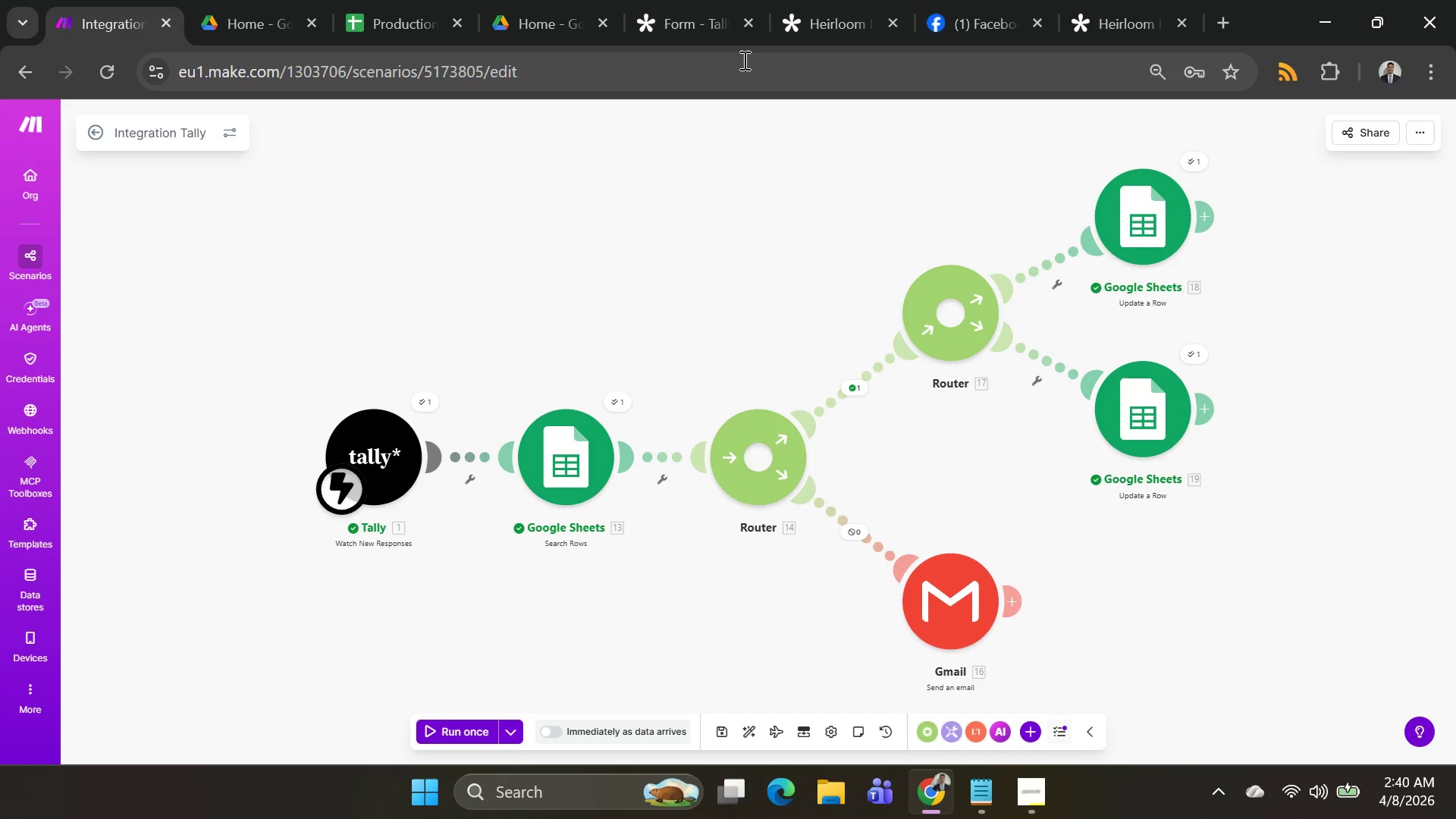 
wait(6.82)
 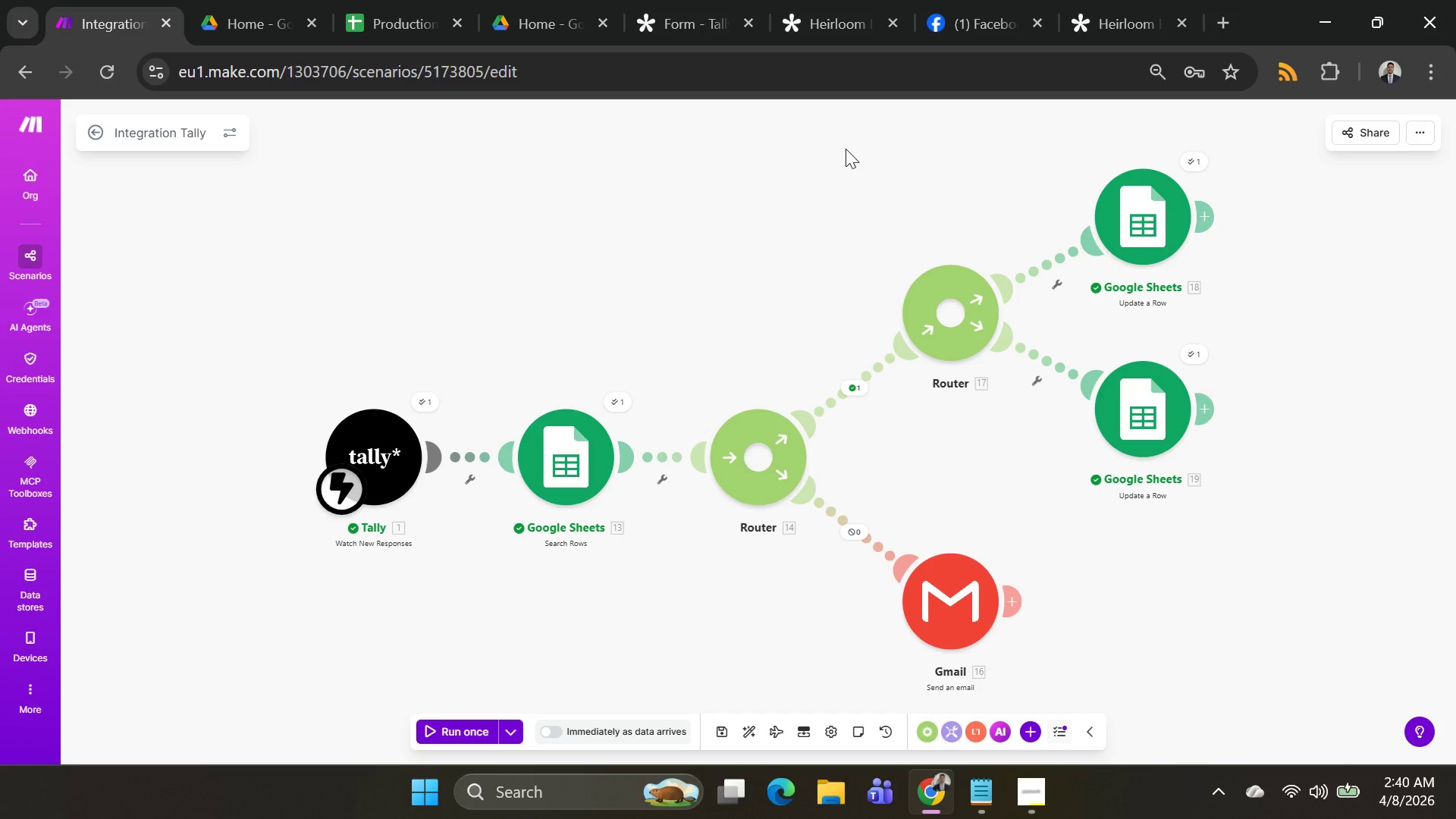 
left_click([337, 14])
 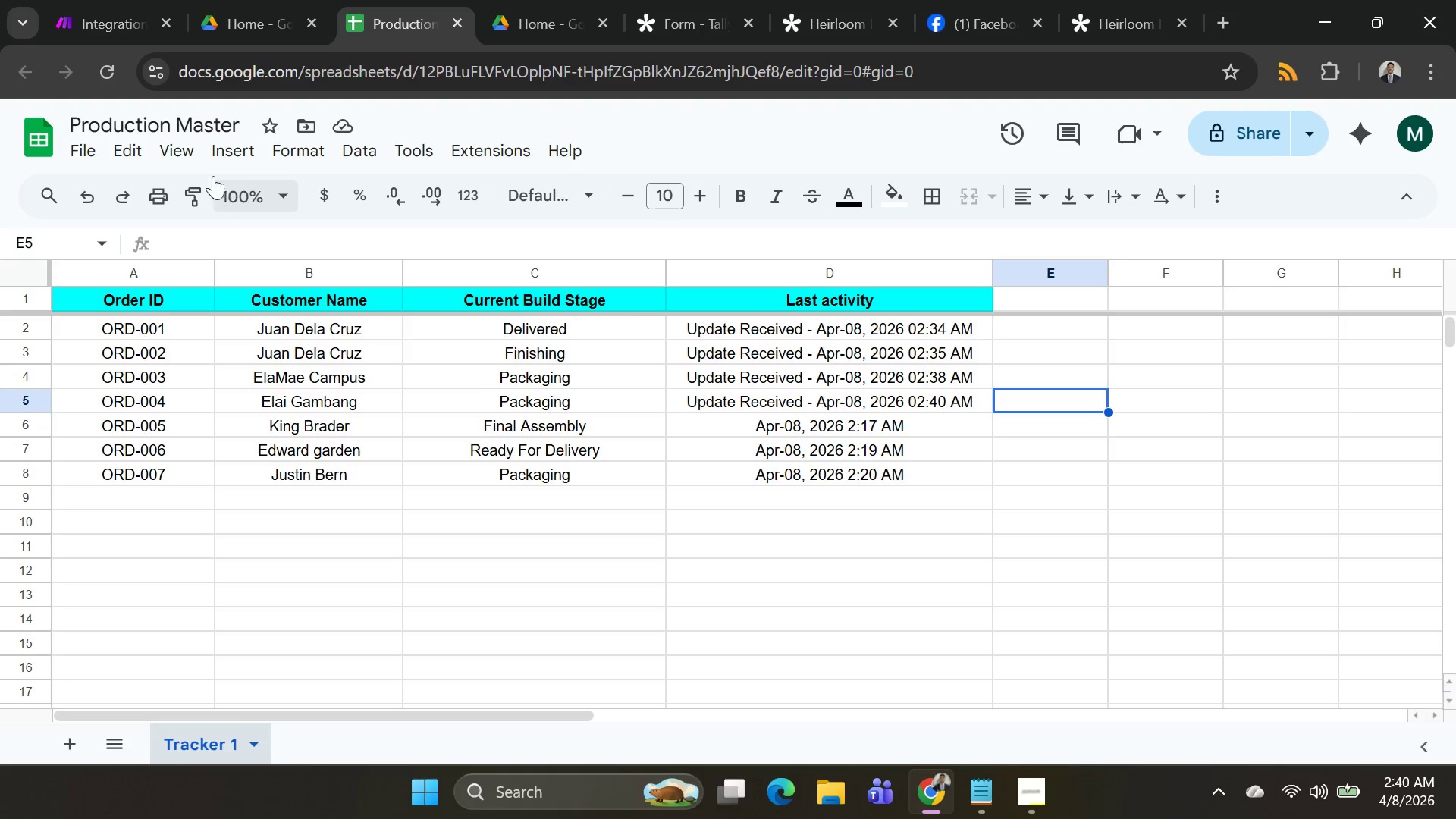 
wait(7.52)
 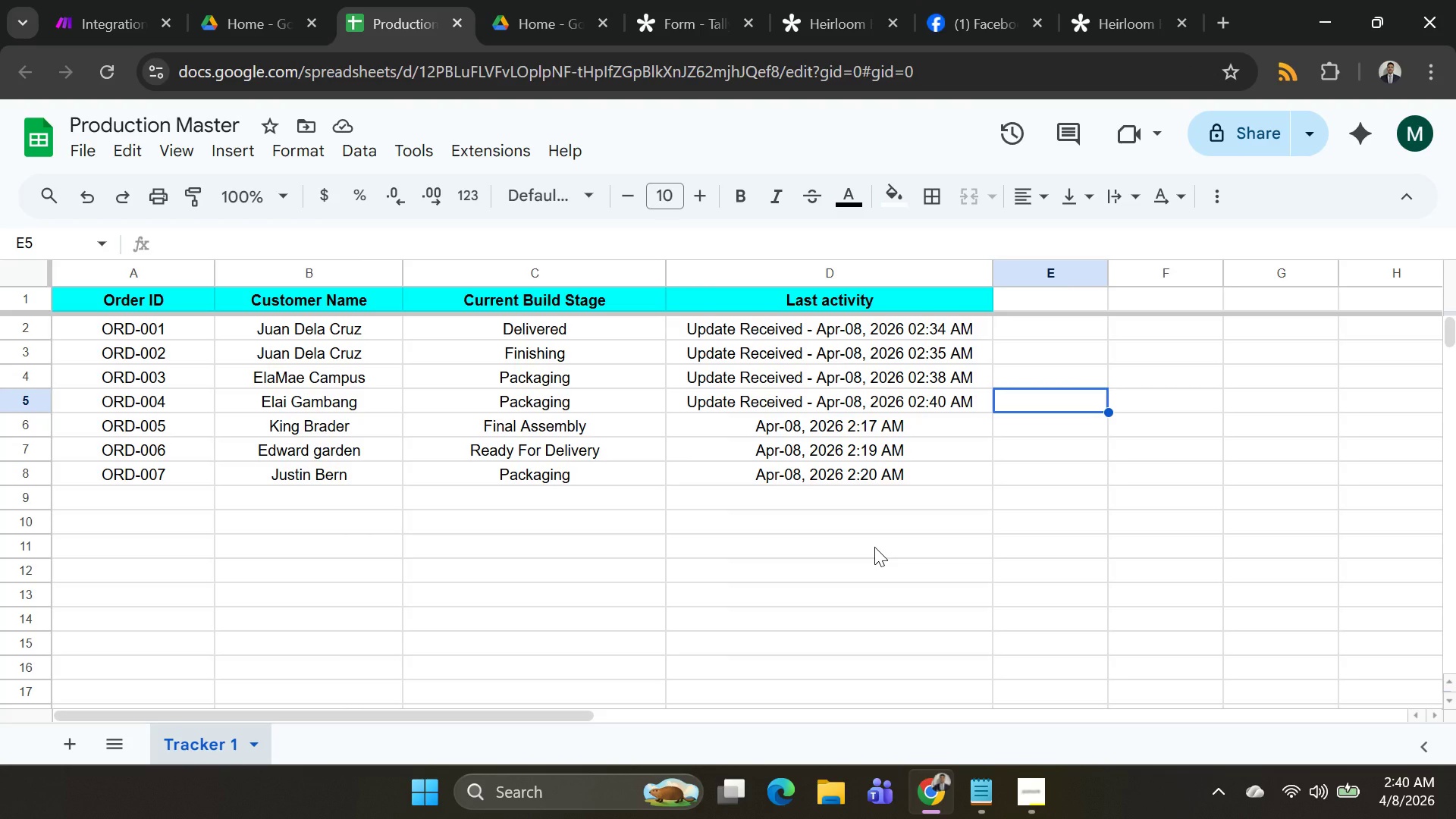 
key(Alt+Tab)